 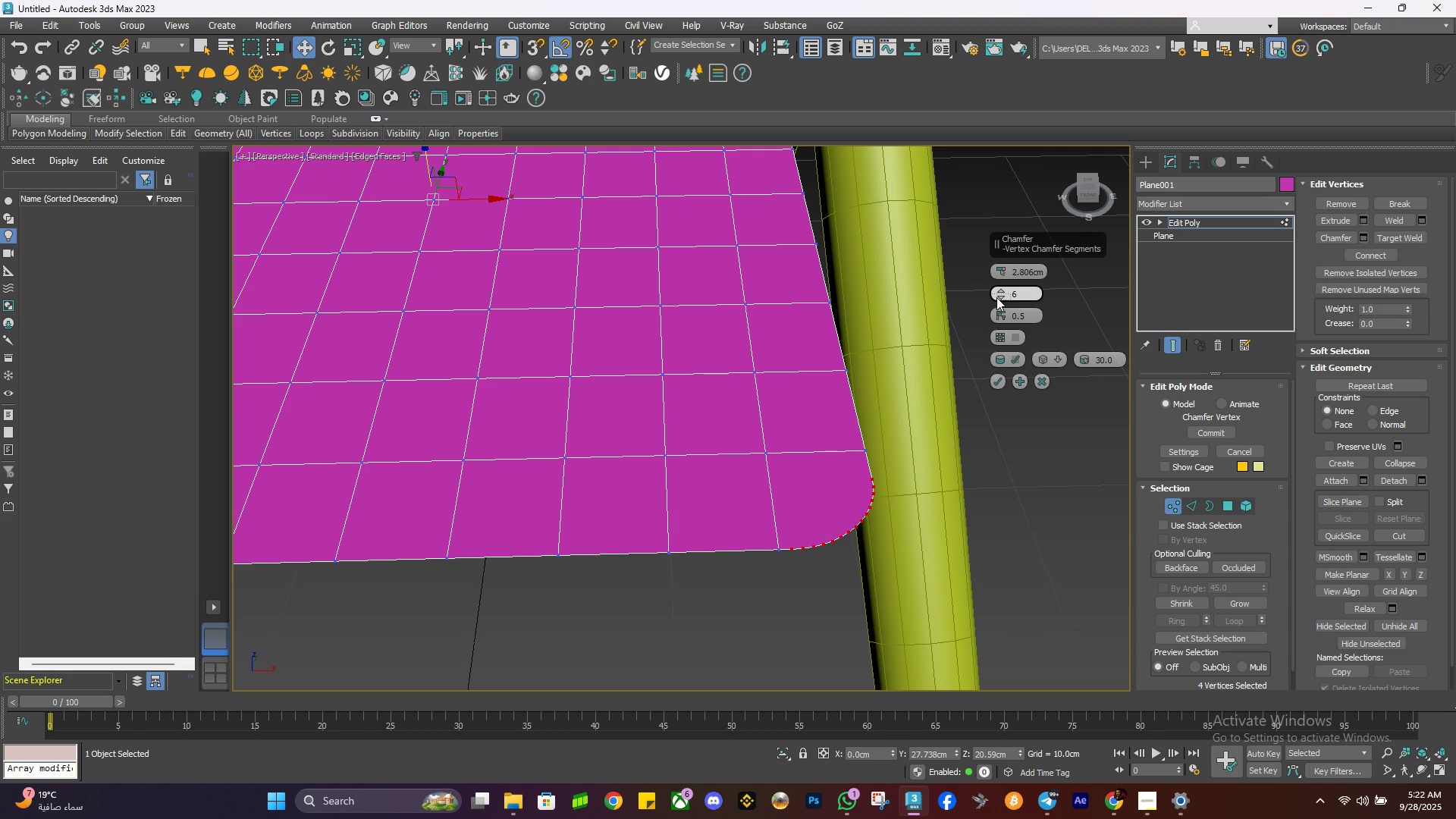 
triple_click([996, 297])
 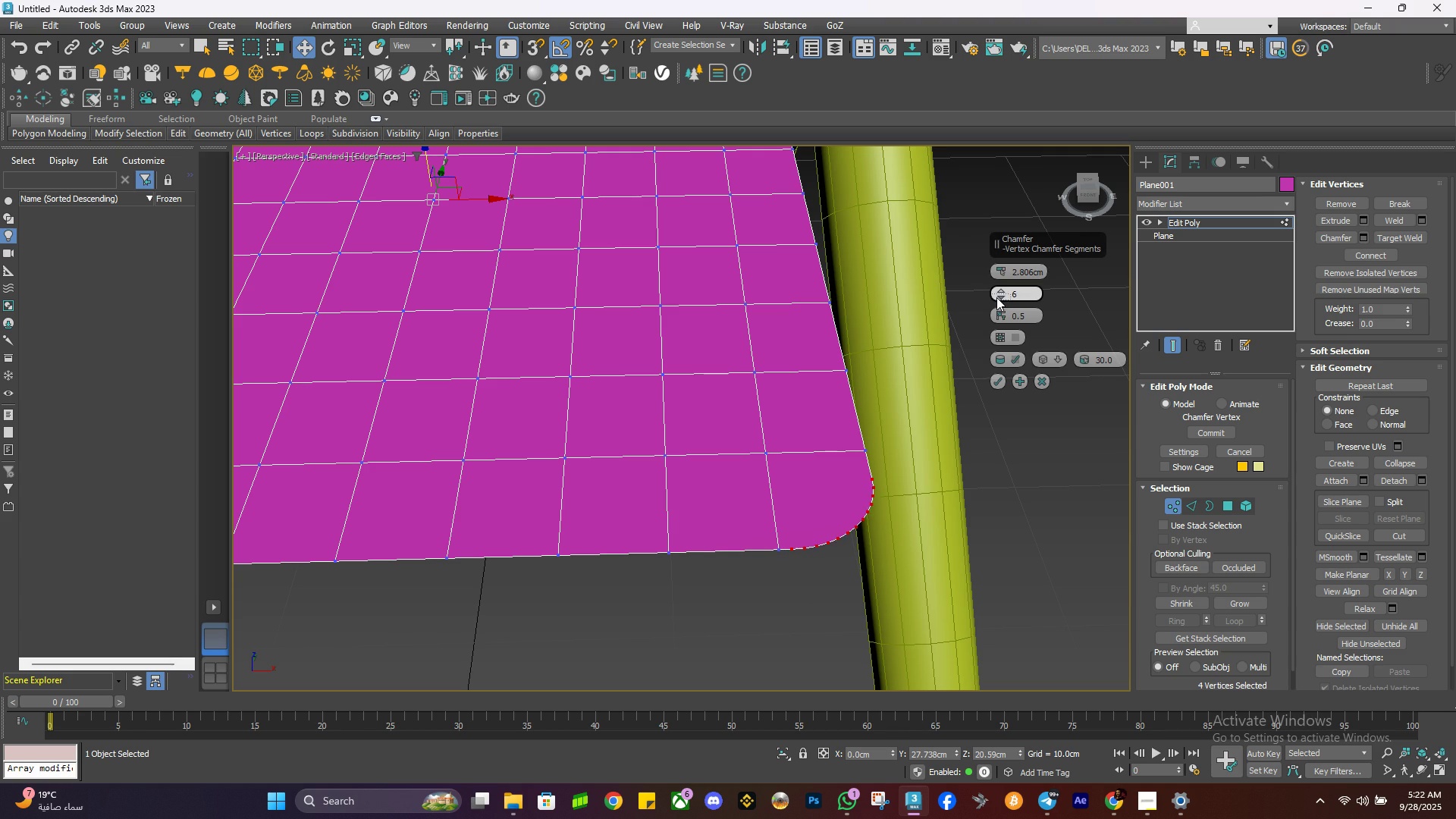 
triple_click([996, 297])
 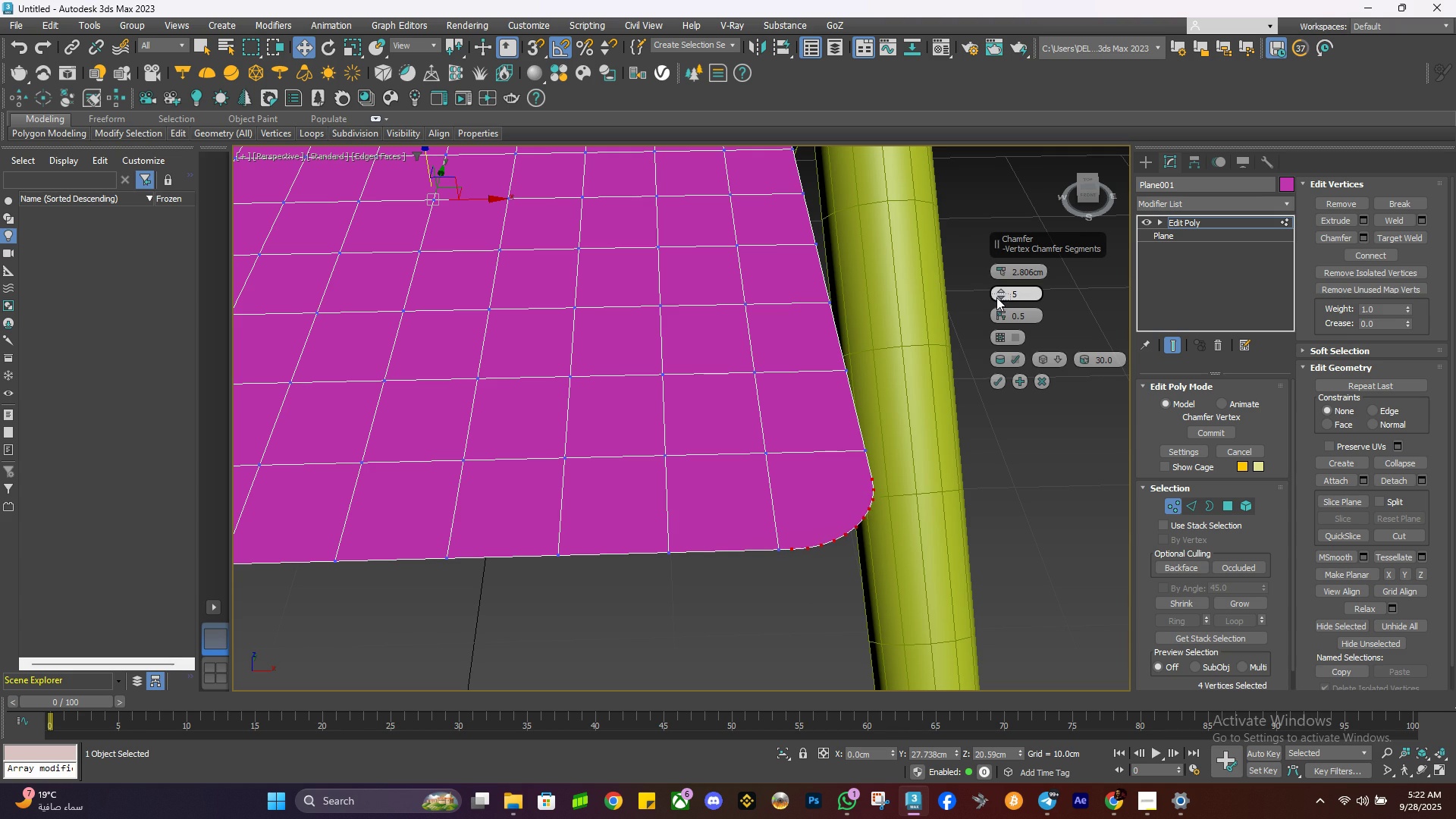 
triple_click([996, 297])
 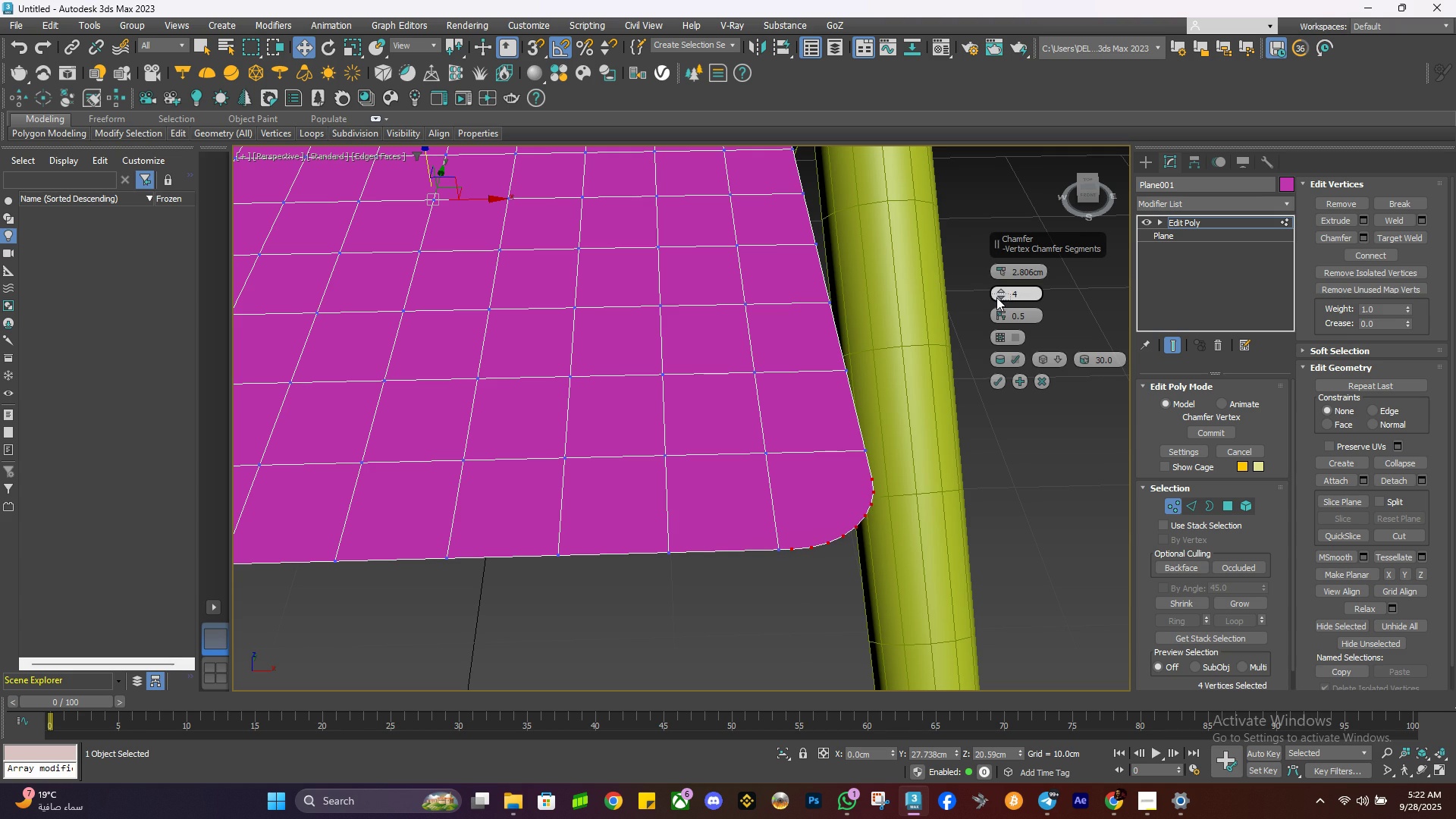 
triple_click([996, 297])
 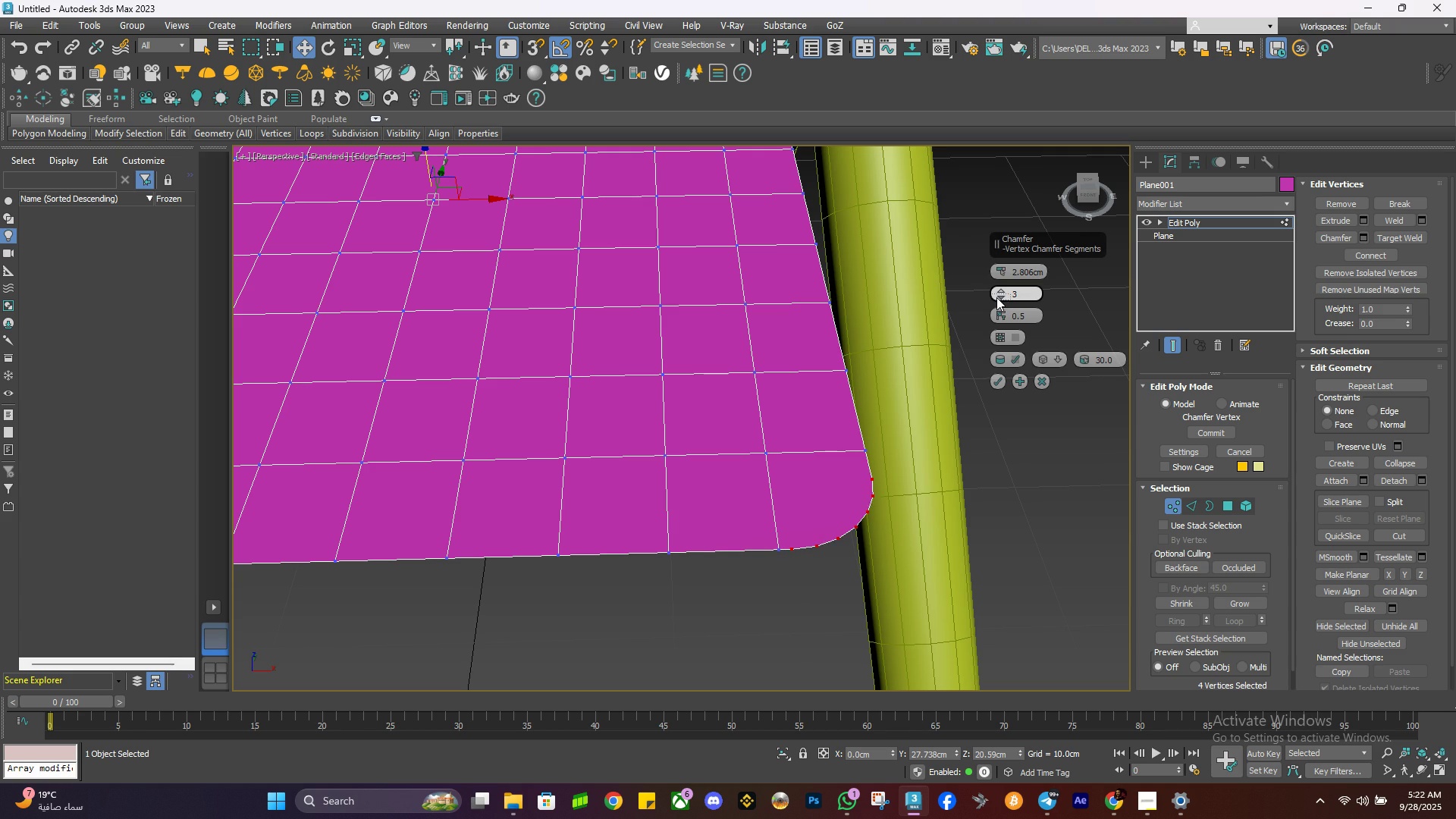 
triple_click([996, 297])
 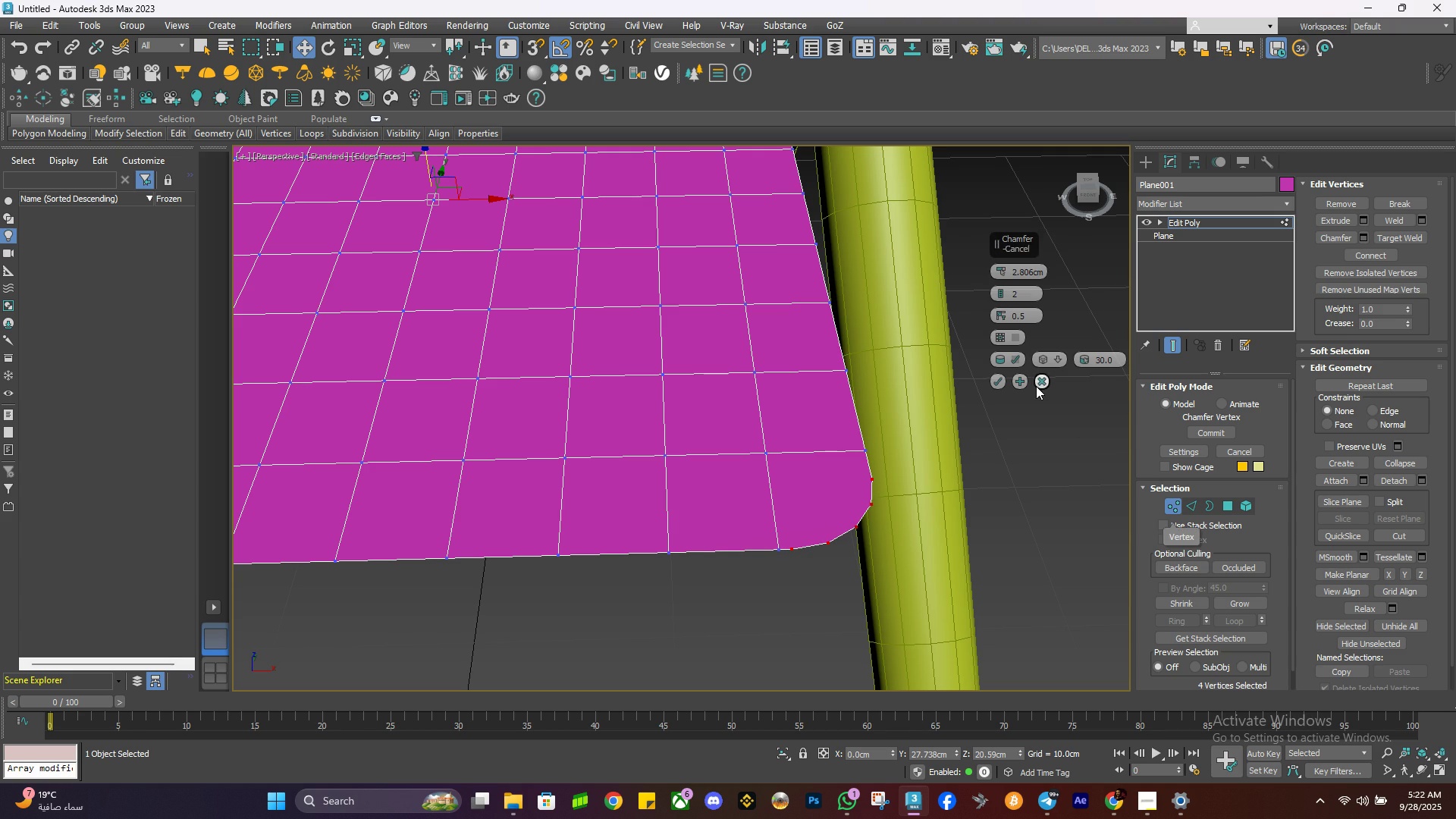 
left_click([996, 381])
 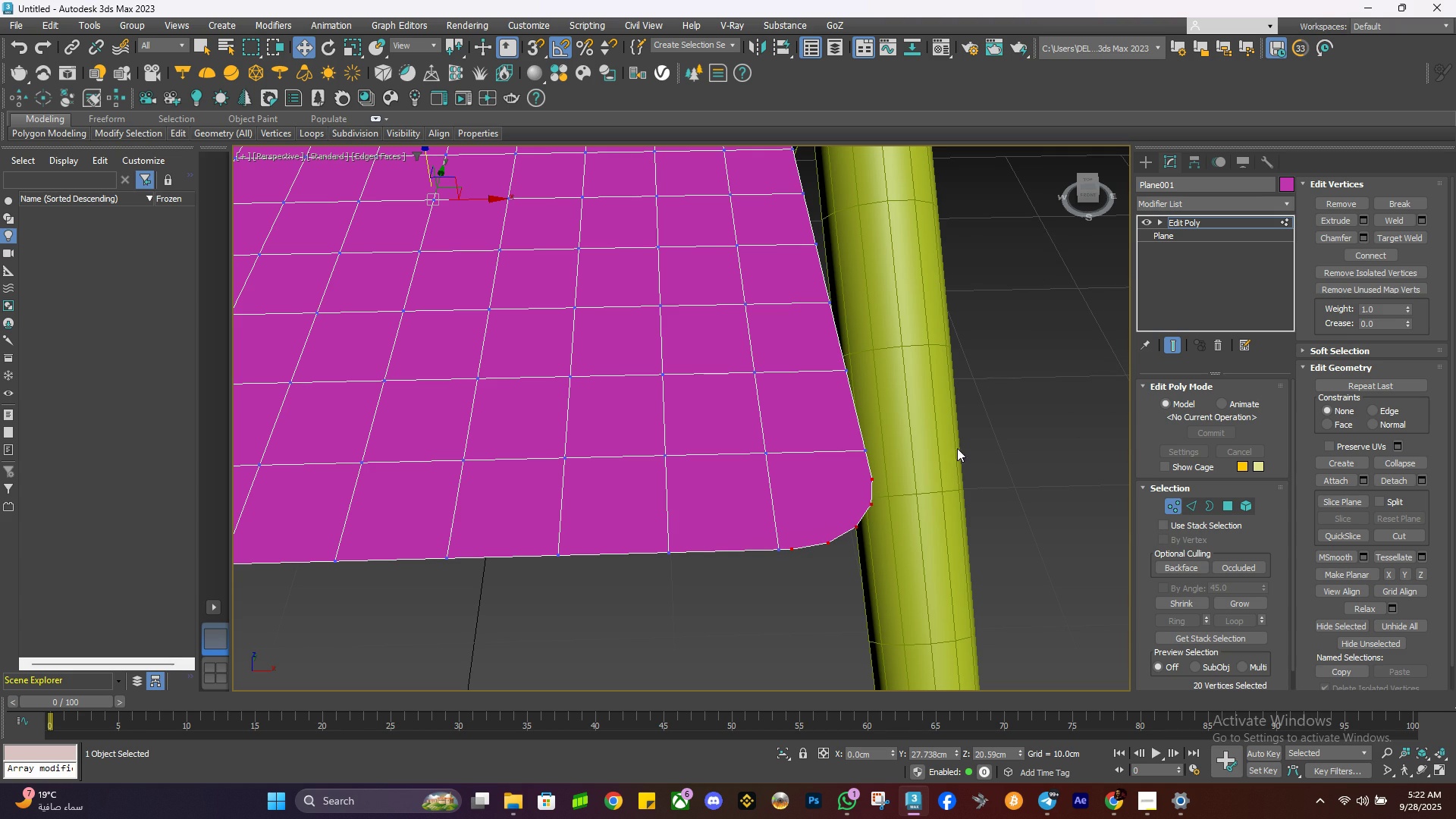 
scroll: coordinate [915, 465], scroll_direction: down, amount: 2.0